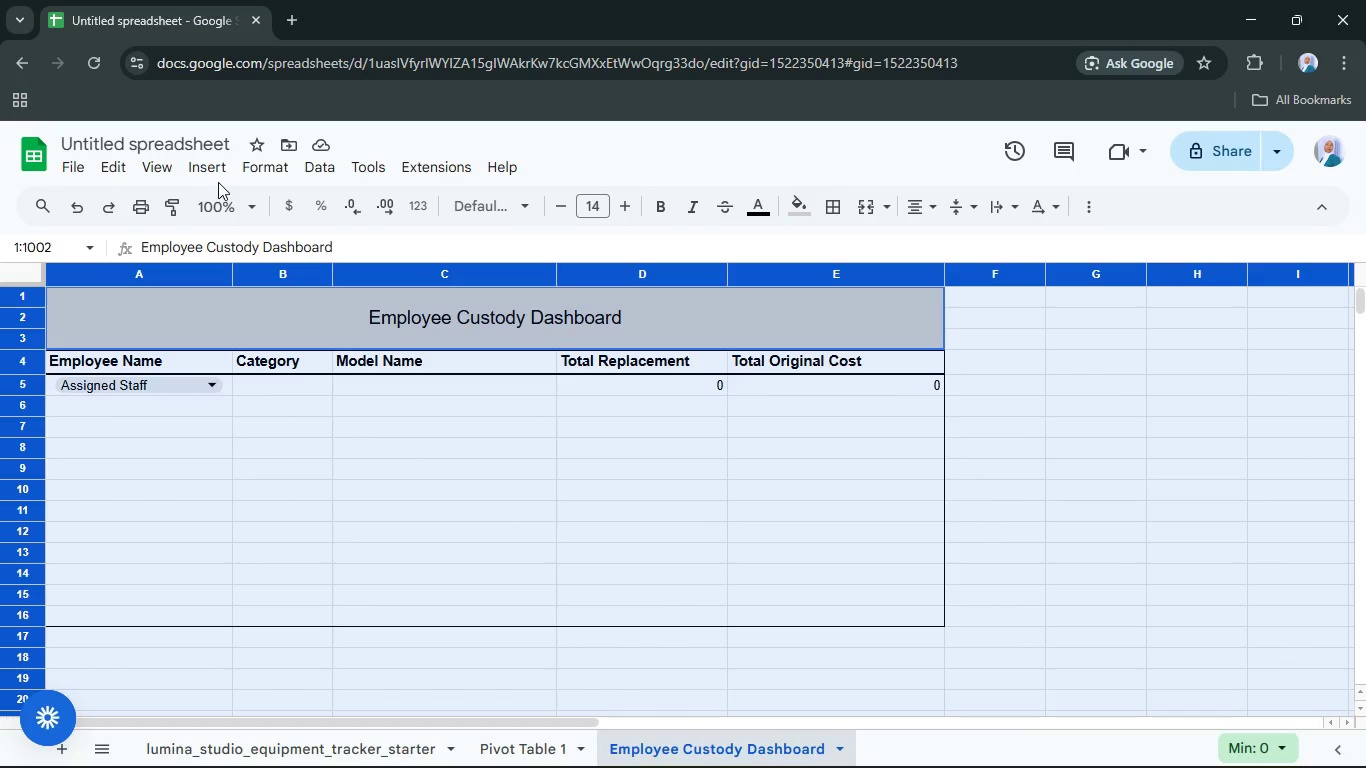 
mouse_move([185, 180])
 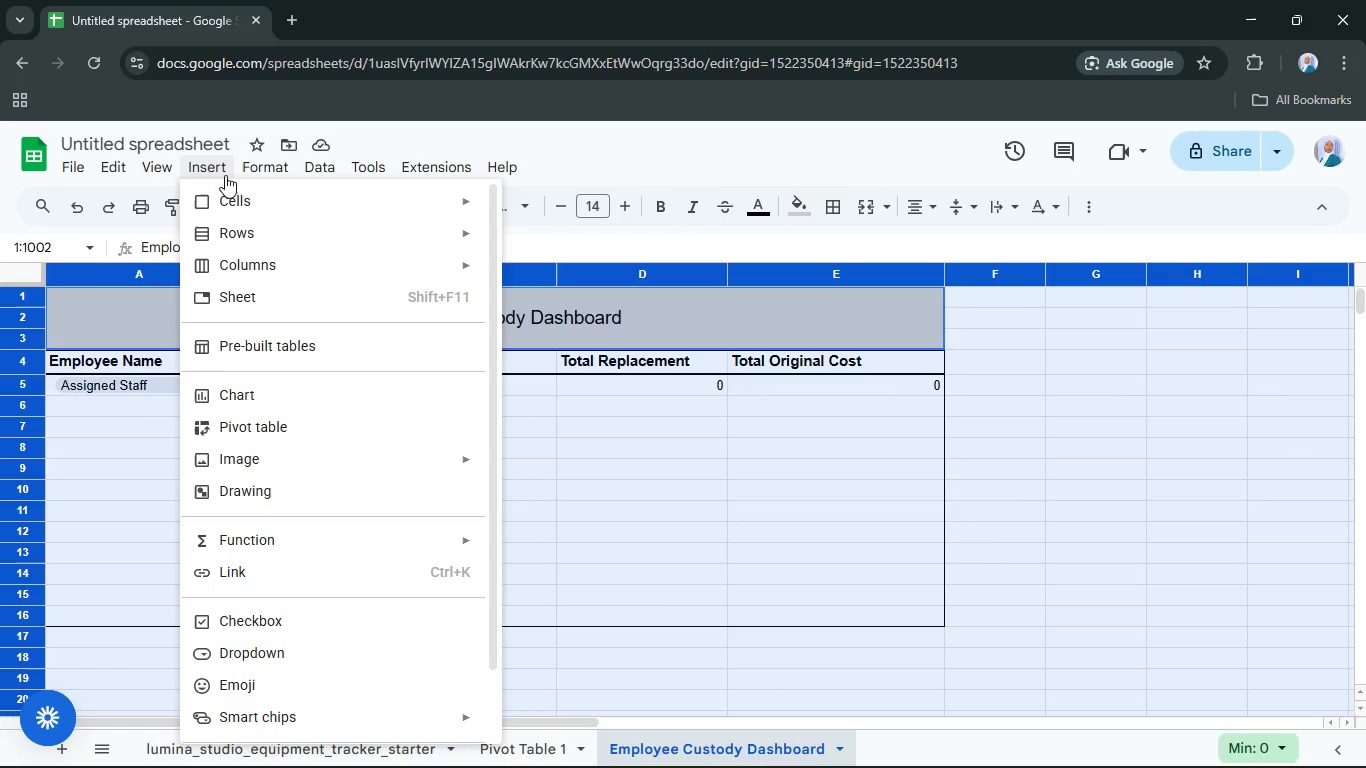 
mouse_move([205, 167])
 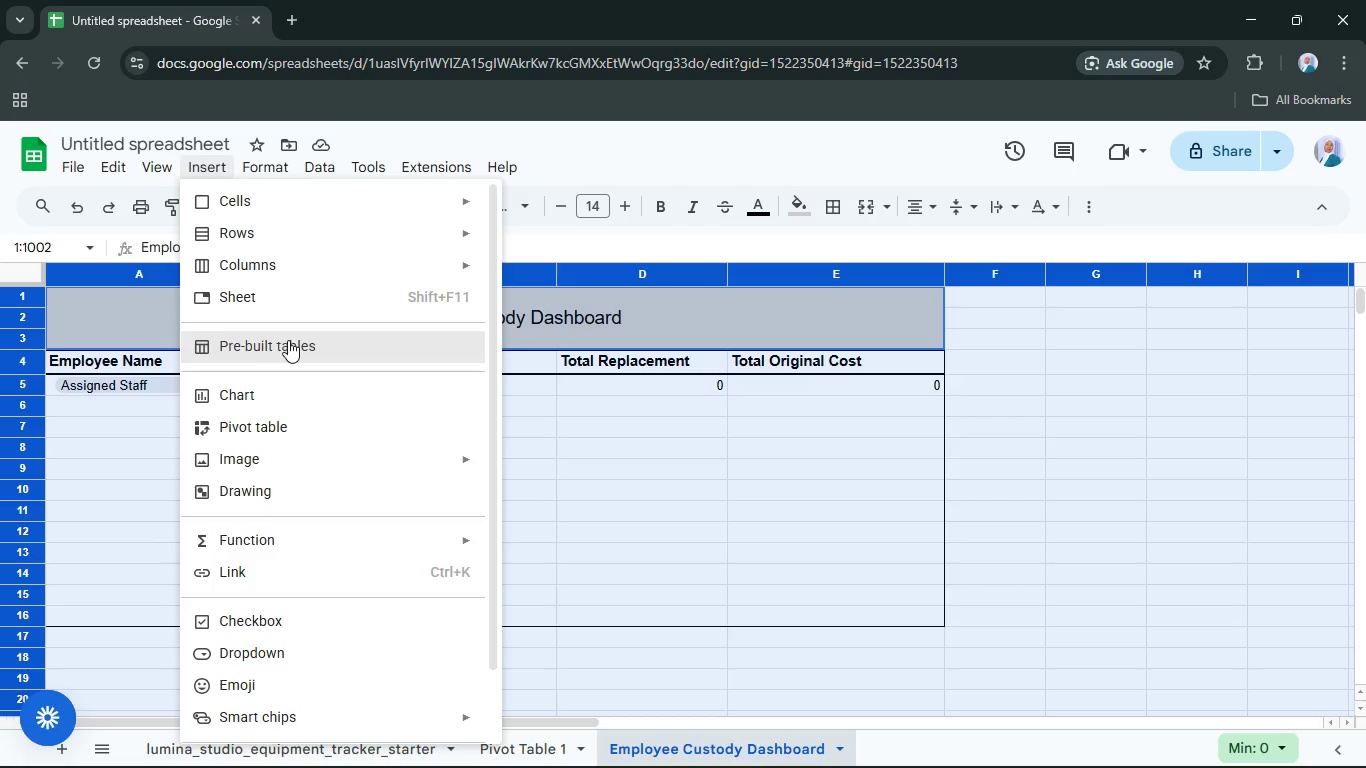 
scroll: coordinate [288, 340], scroll_direction: none, amount: 0.0
 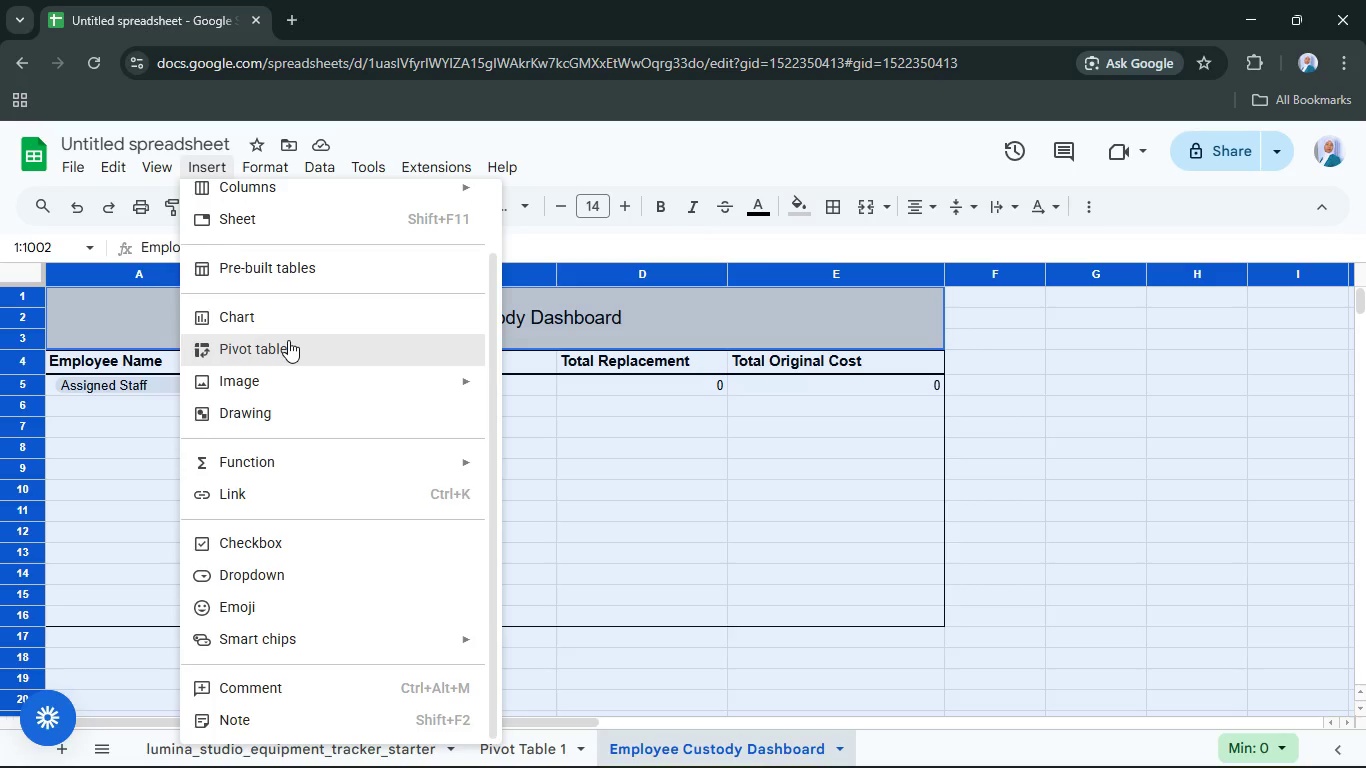 
mouse_move([281, 164])
 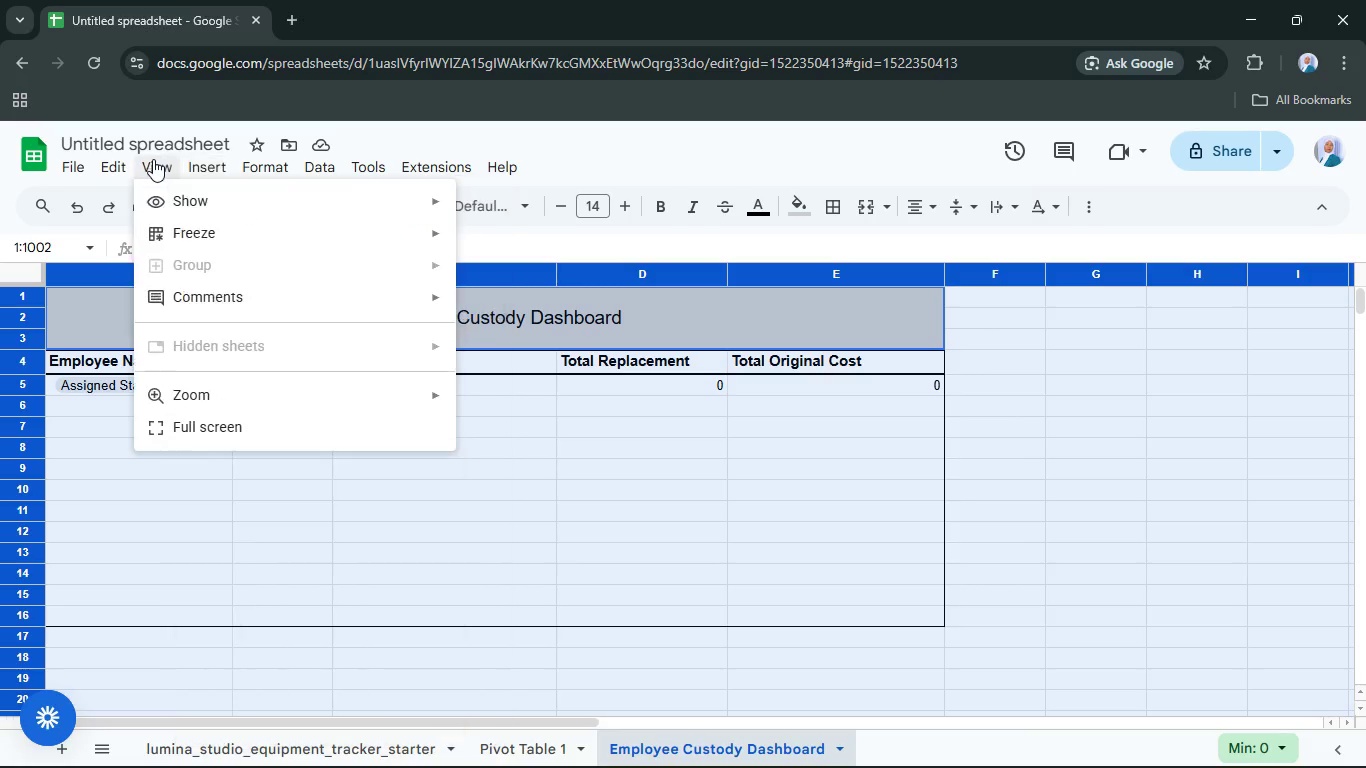 
mouse_move([163, 169])
 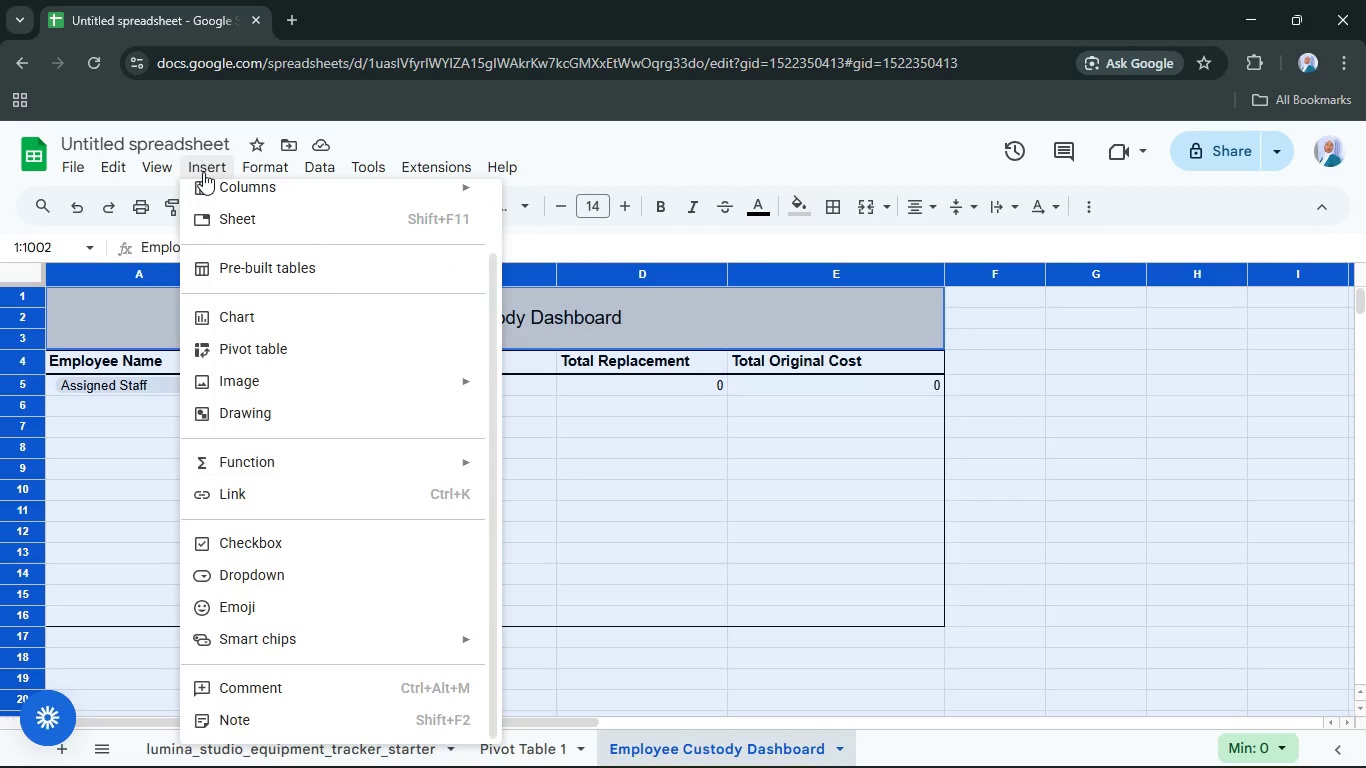 
scroll: coordinate [325, 269], scroll_direction: none, amount: 0.0
 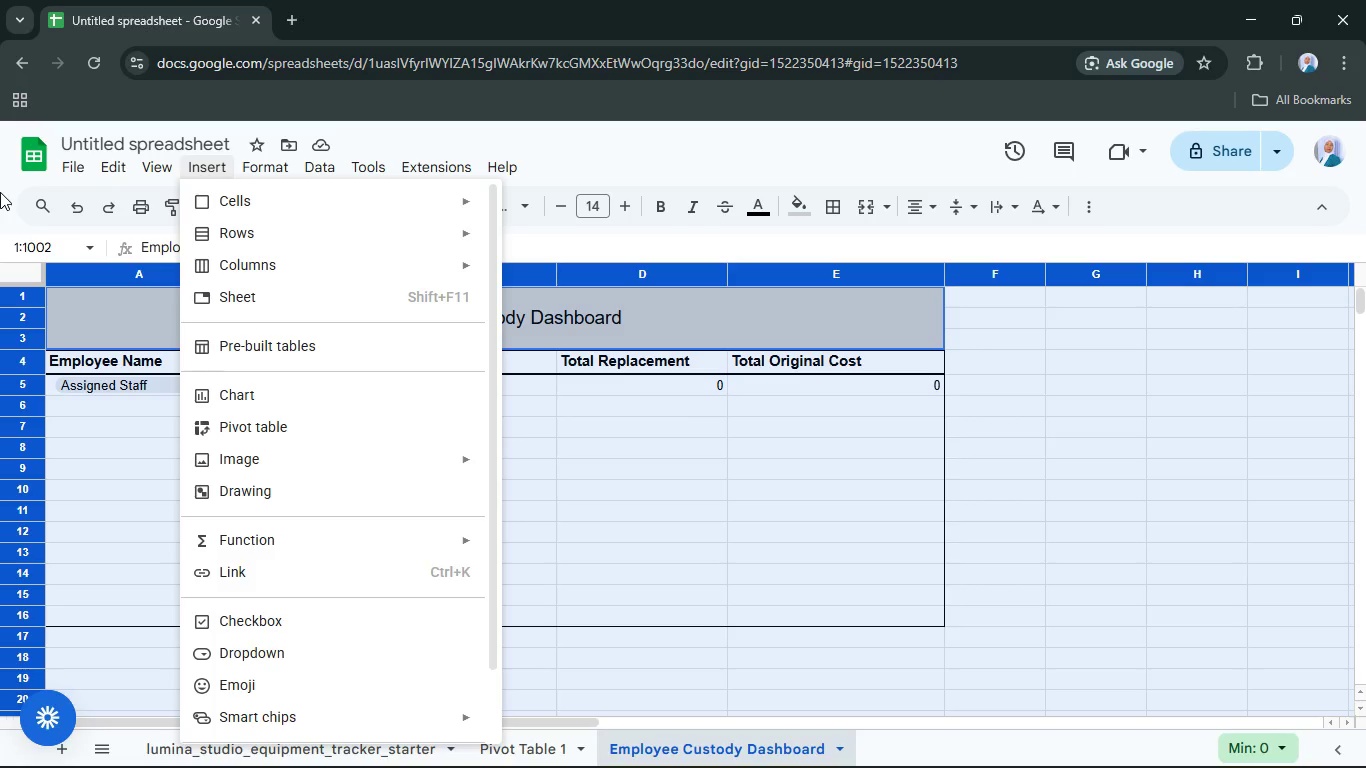 
wait(28.61)
 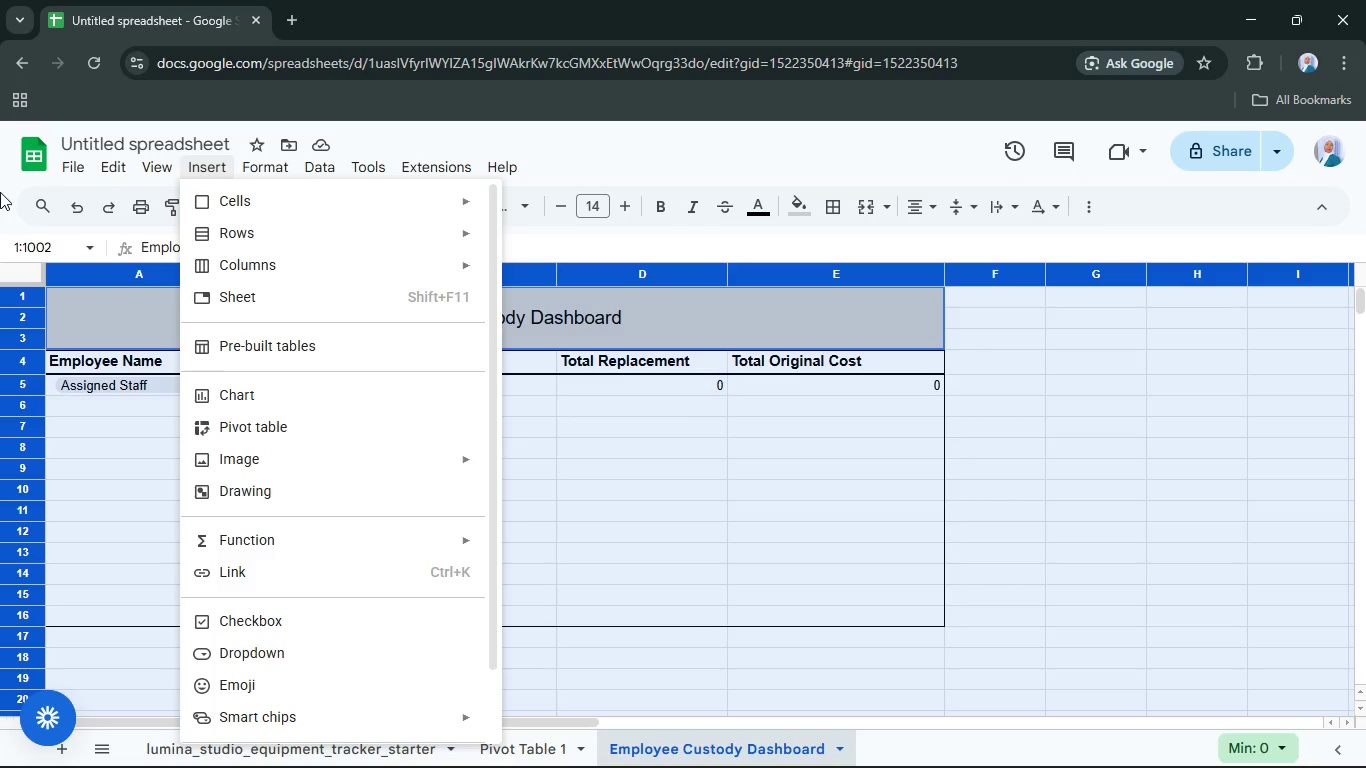 
left_click_drag(start_coordinate=[394, 444], to_coordinate=[402, 446])
 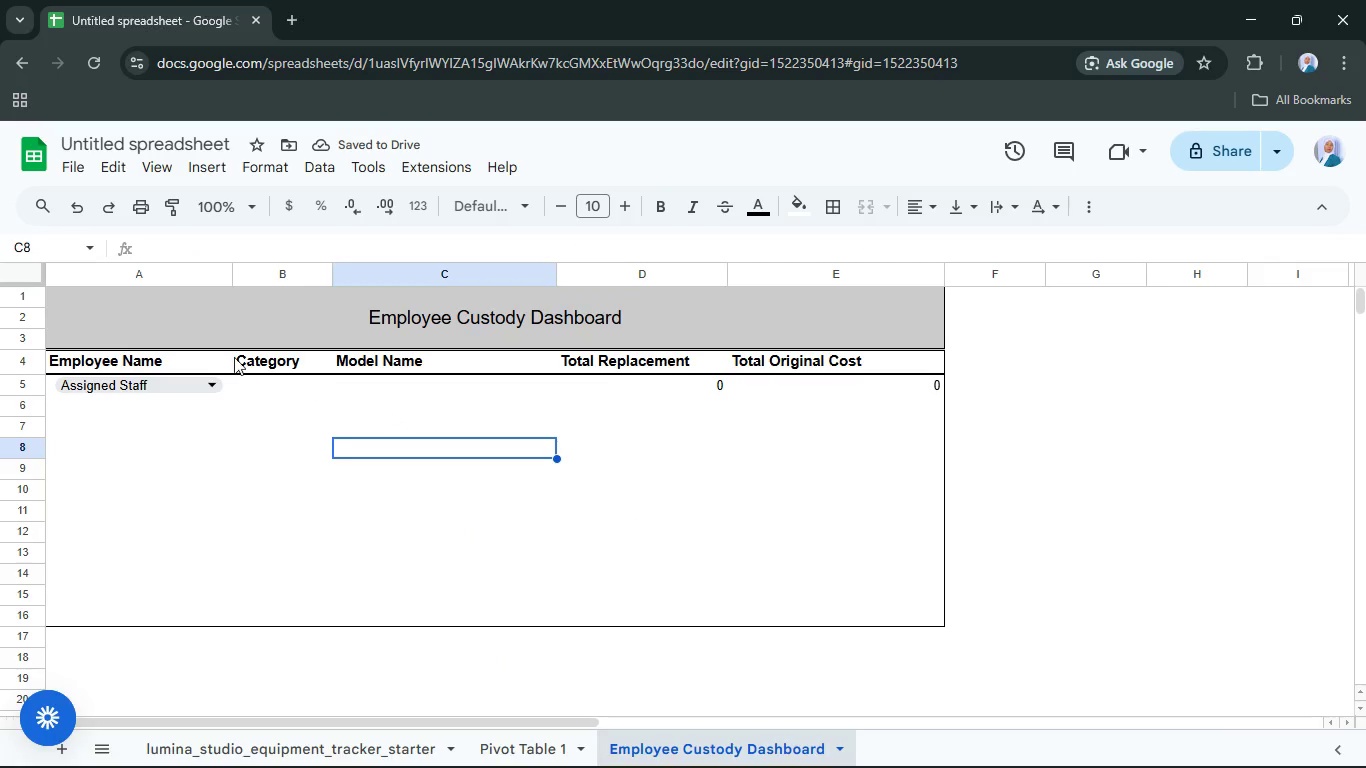 
left_click([210, 382])
 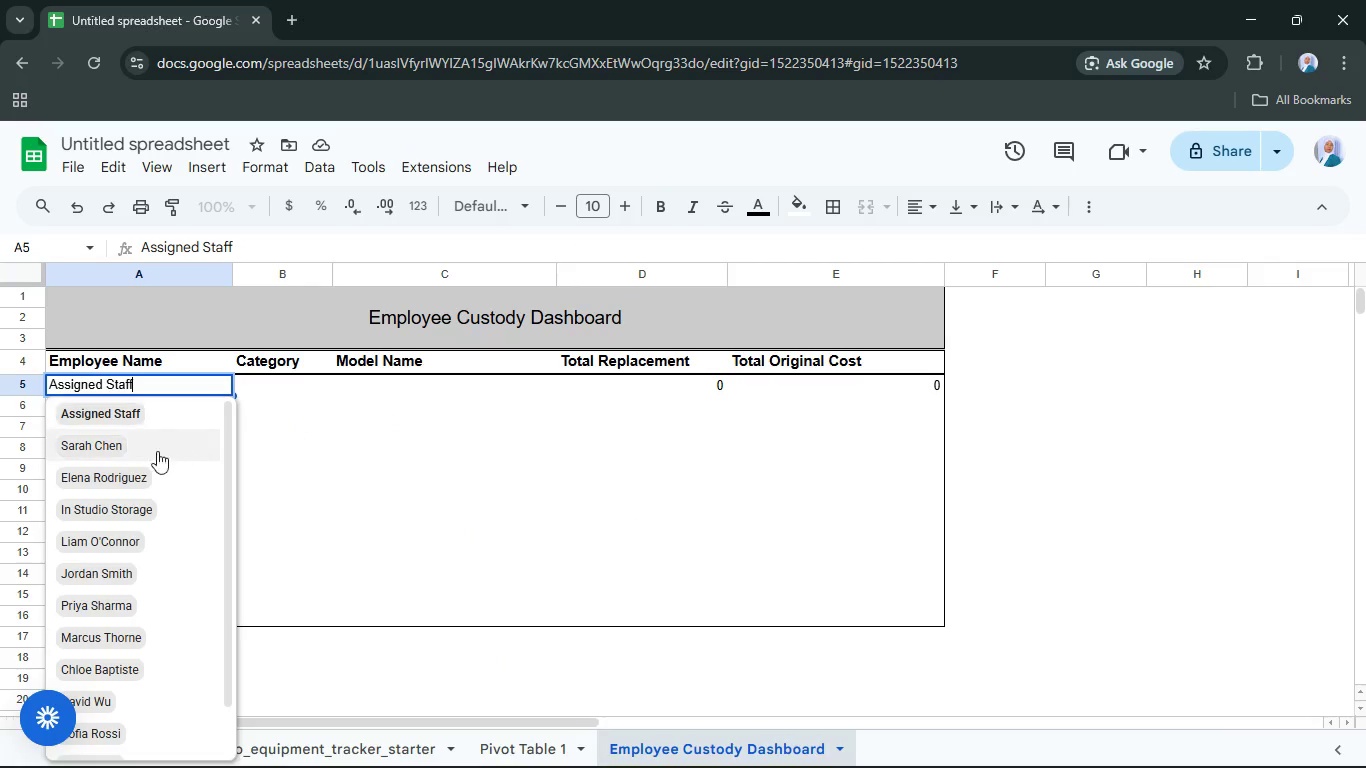 
mouse_move([167, 447])
 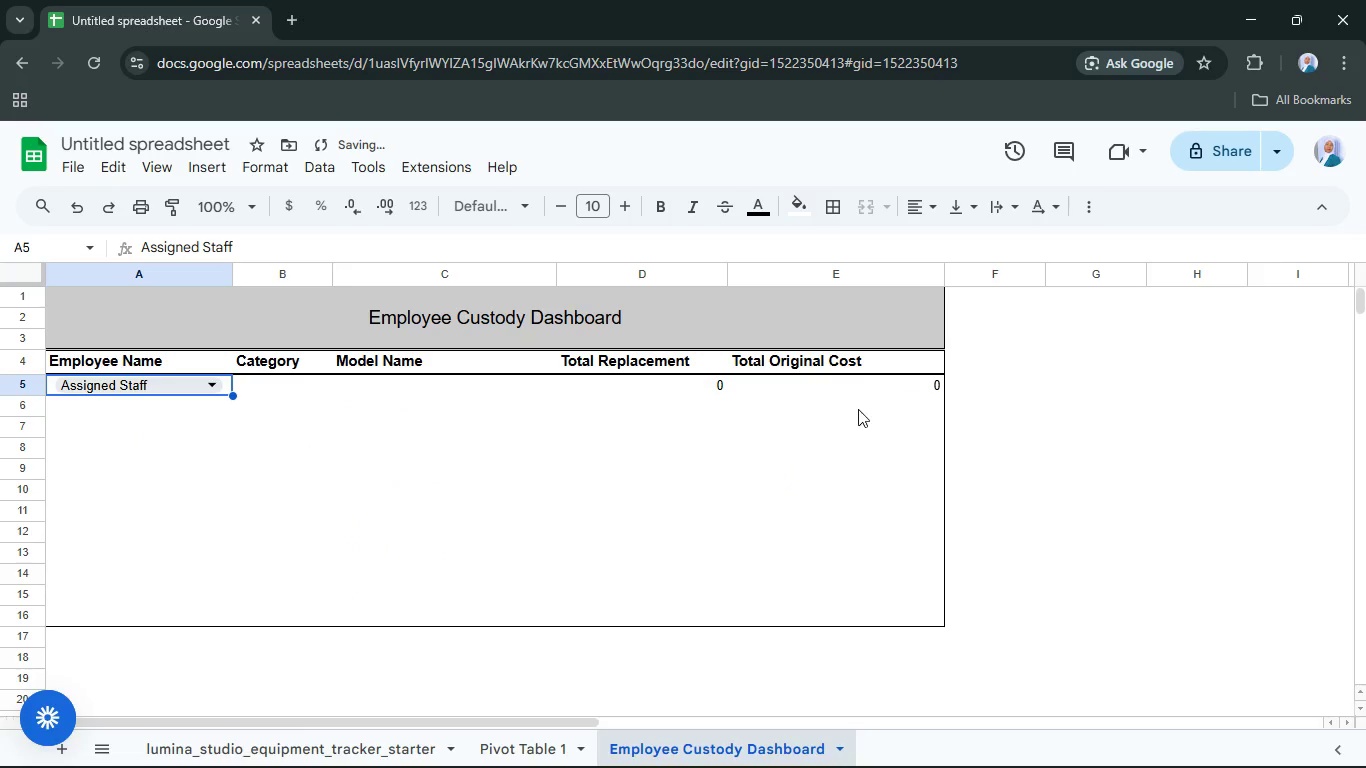 
wait(6.66)
 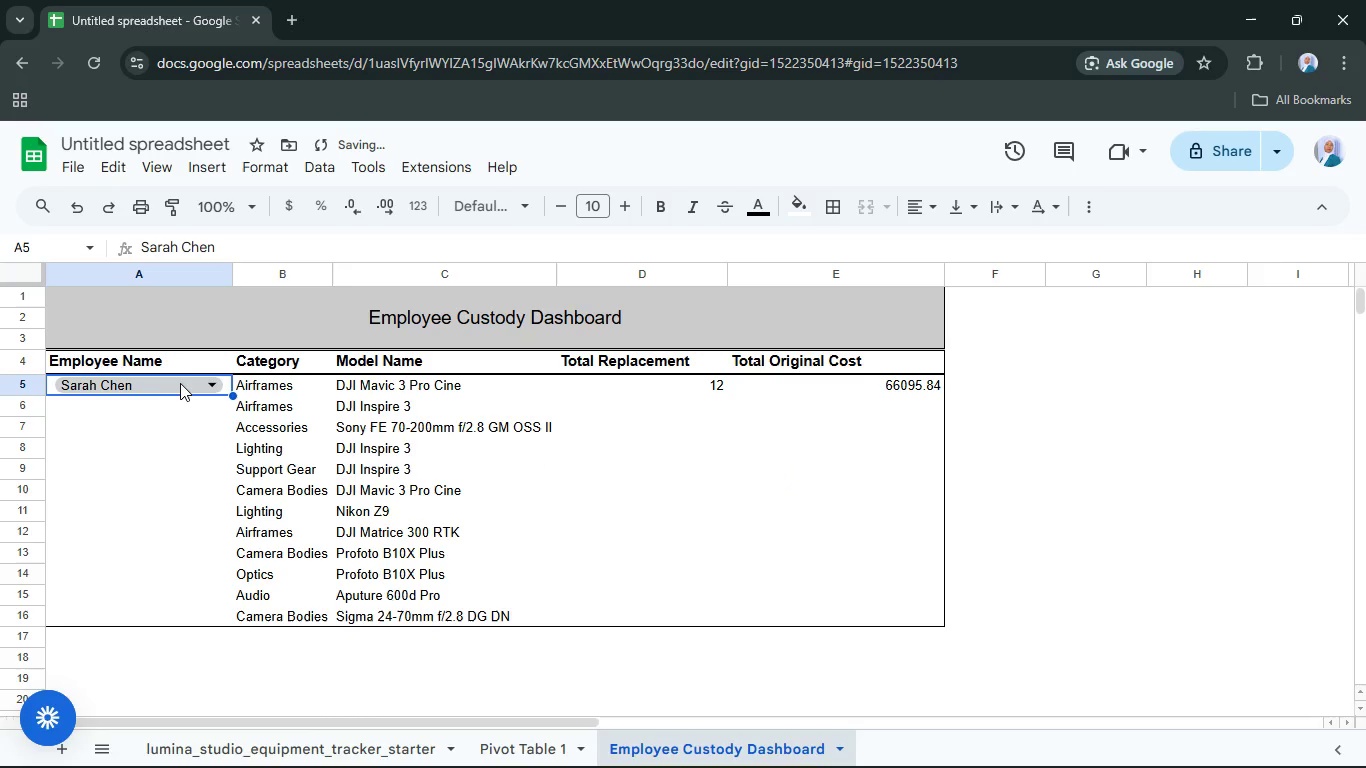 
left_click([411, 742])
 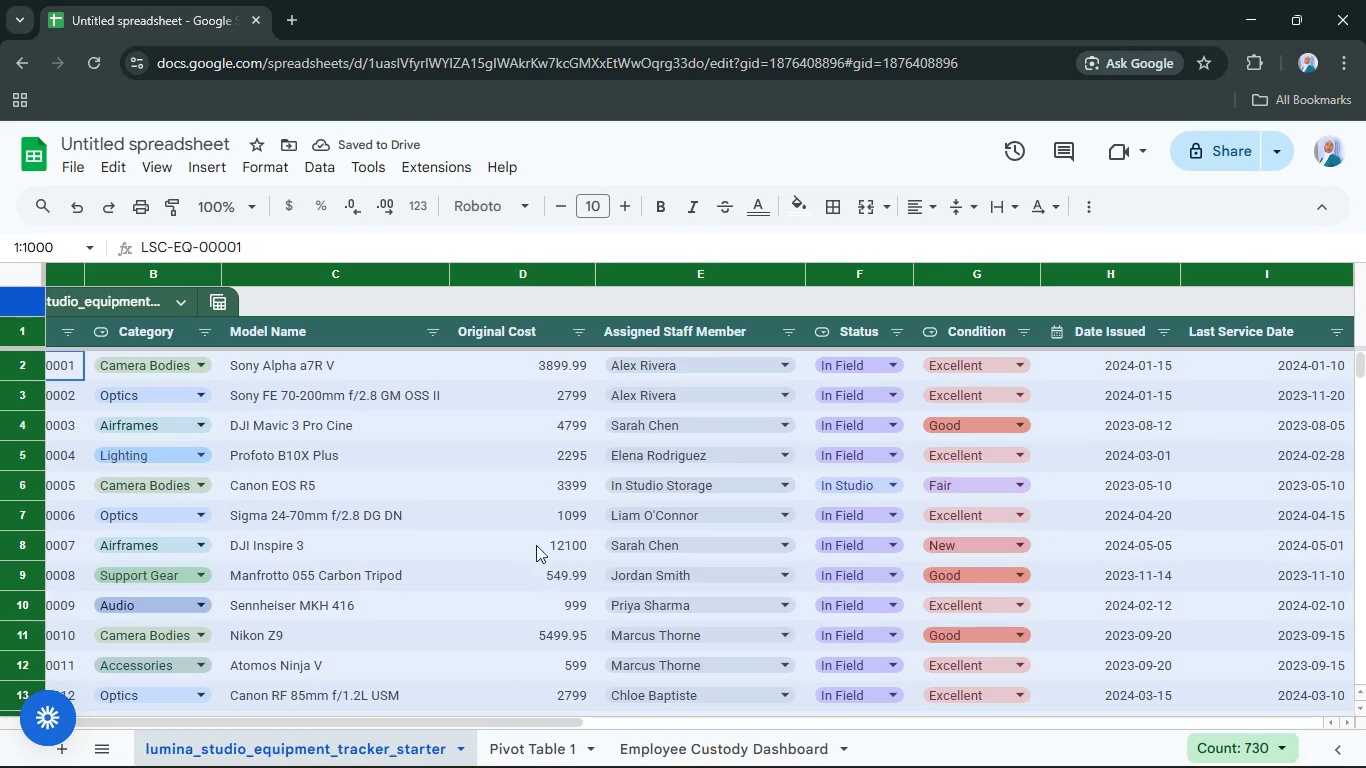 
left_click([453, 469])
 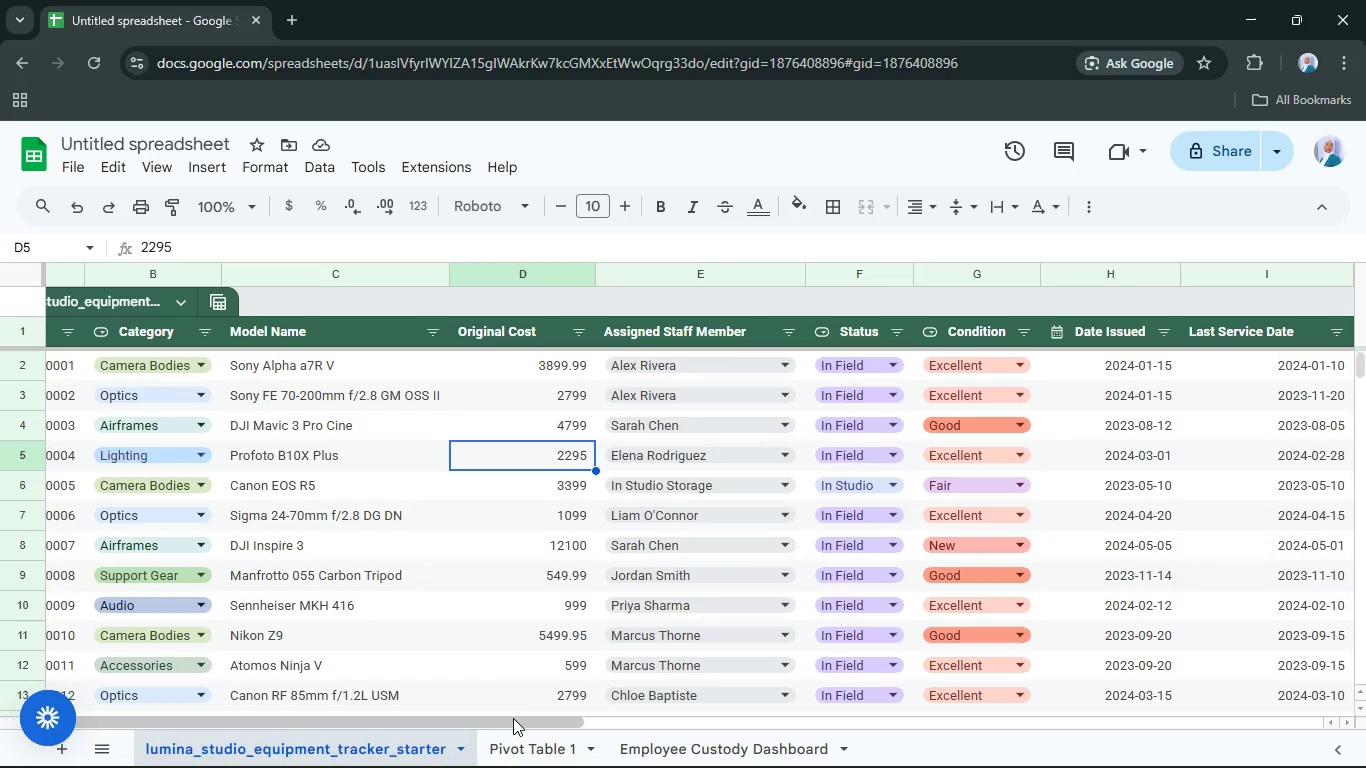 
left_click_drag(start_coordinate=[511, 722], to_coordinate=[521, 728])
 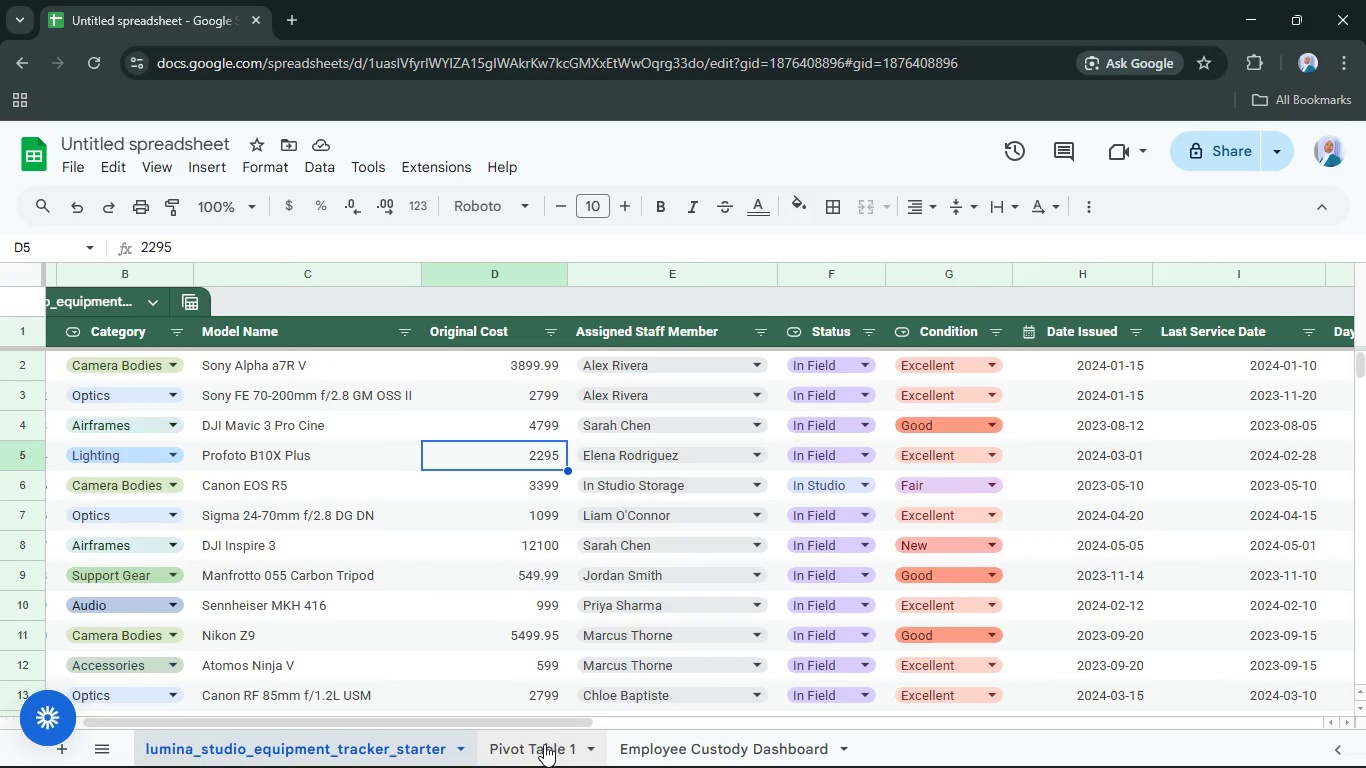 
right_click([544, 746])
 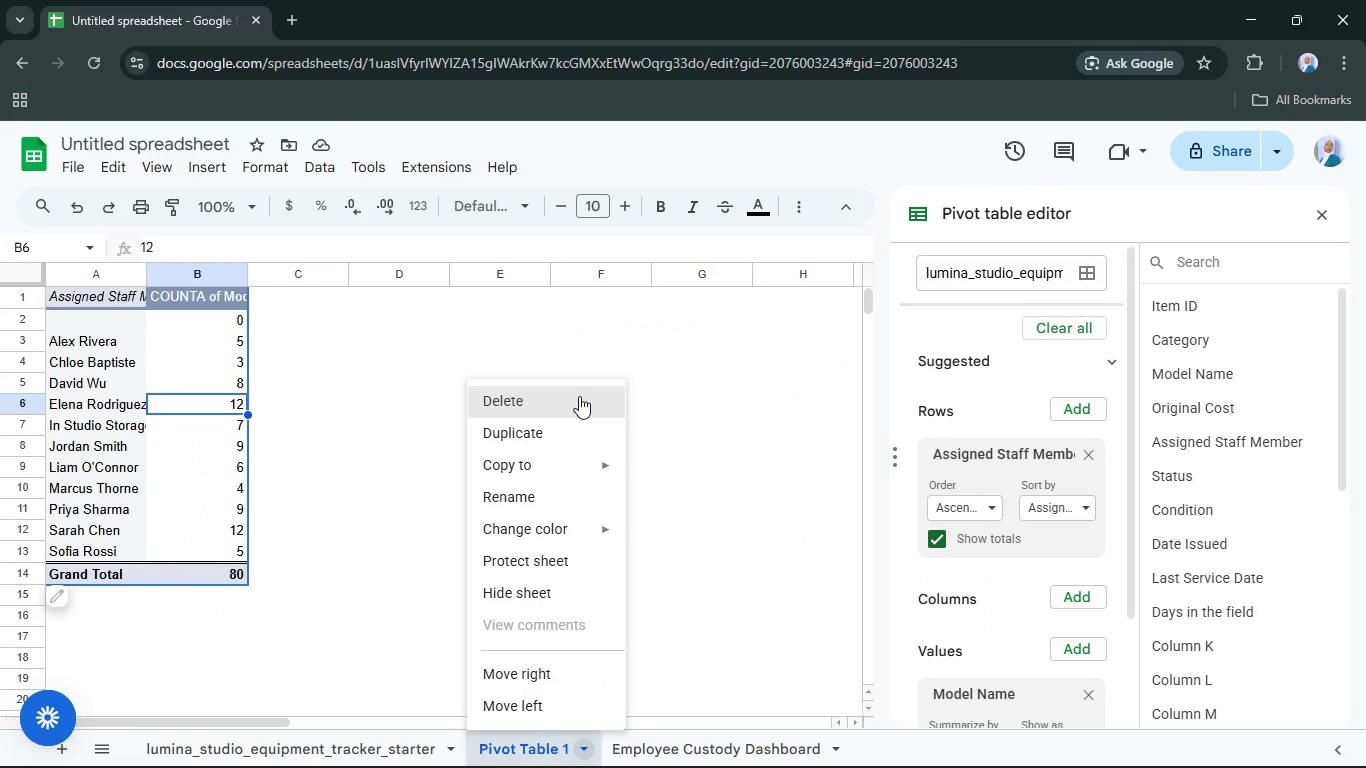 
left_click([927, 500])